 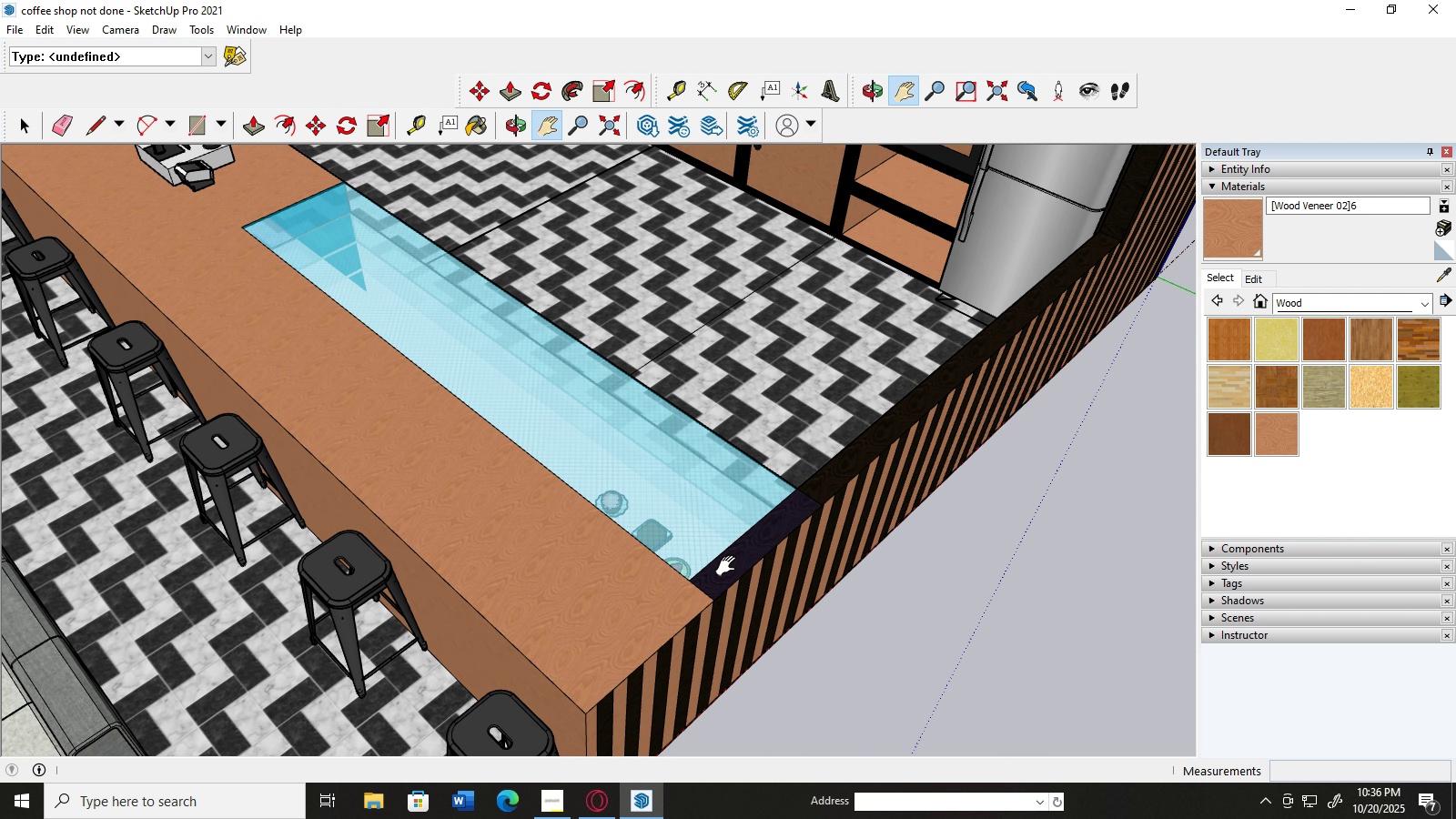 
scroll: coordinate [398, 292], scroll_direction: down, amount: 11.0
 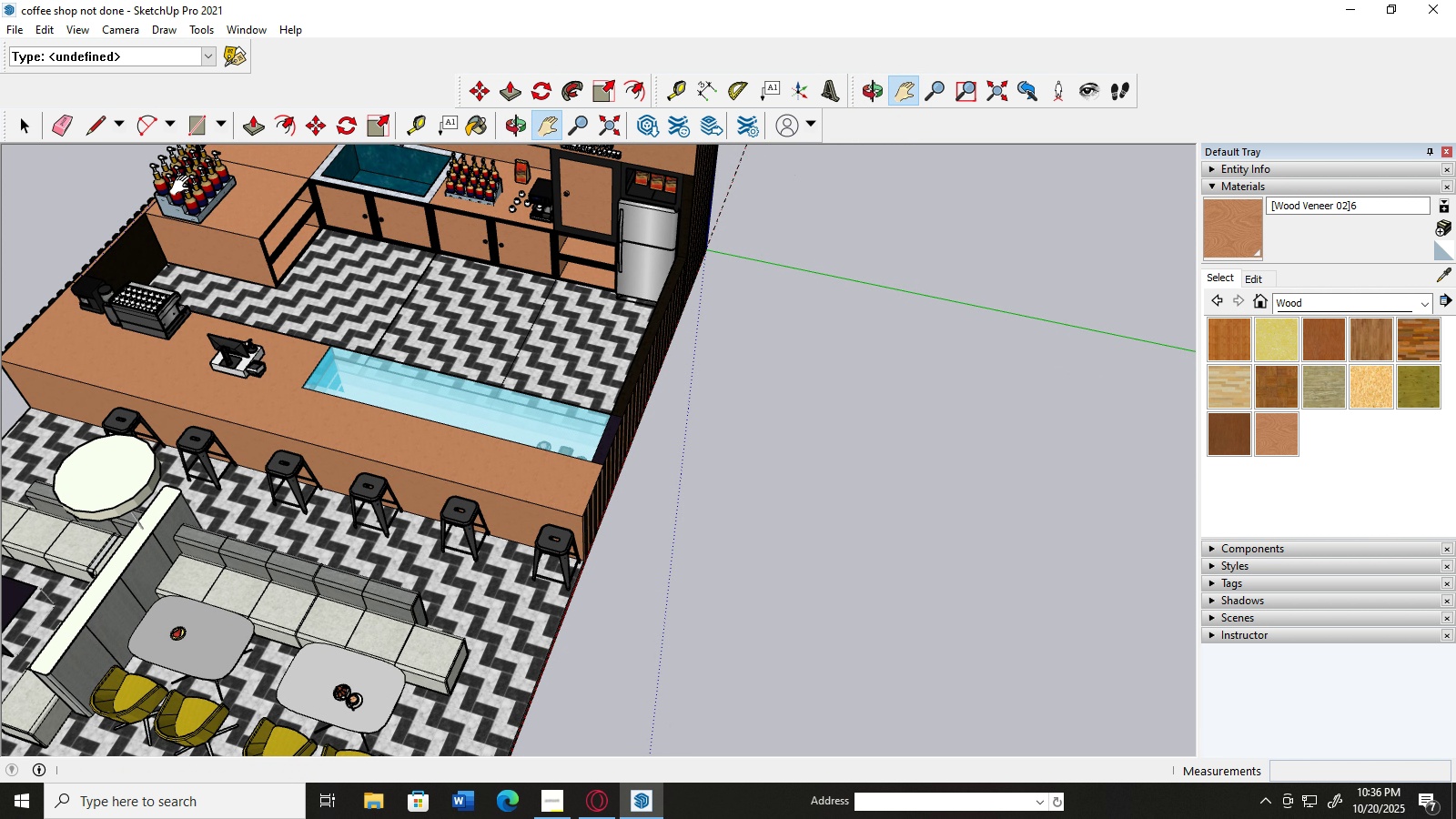 
scroll: coordinate [119, 197], scroll_direction: up, amount: 2.0
 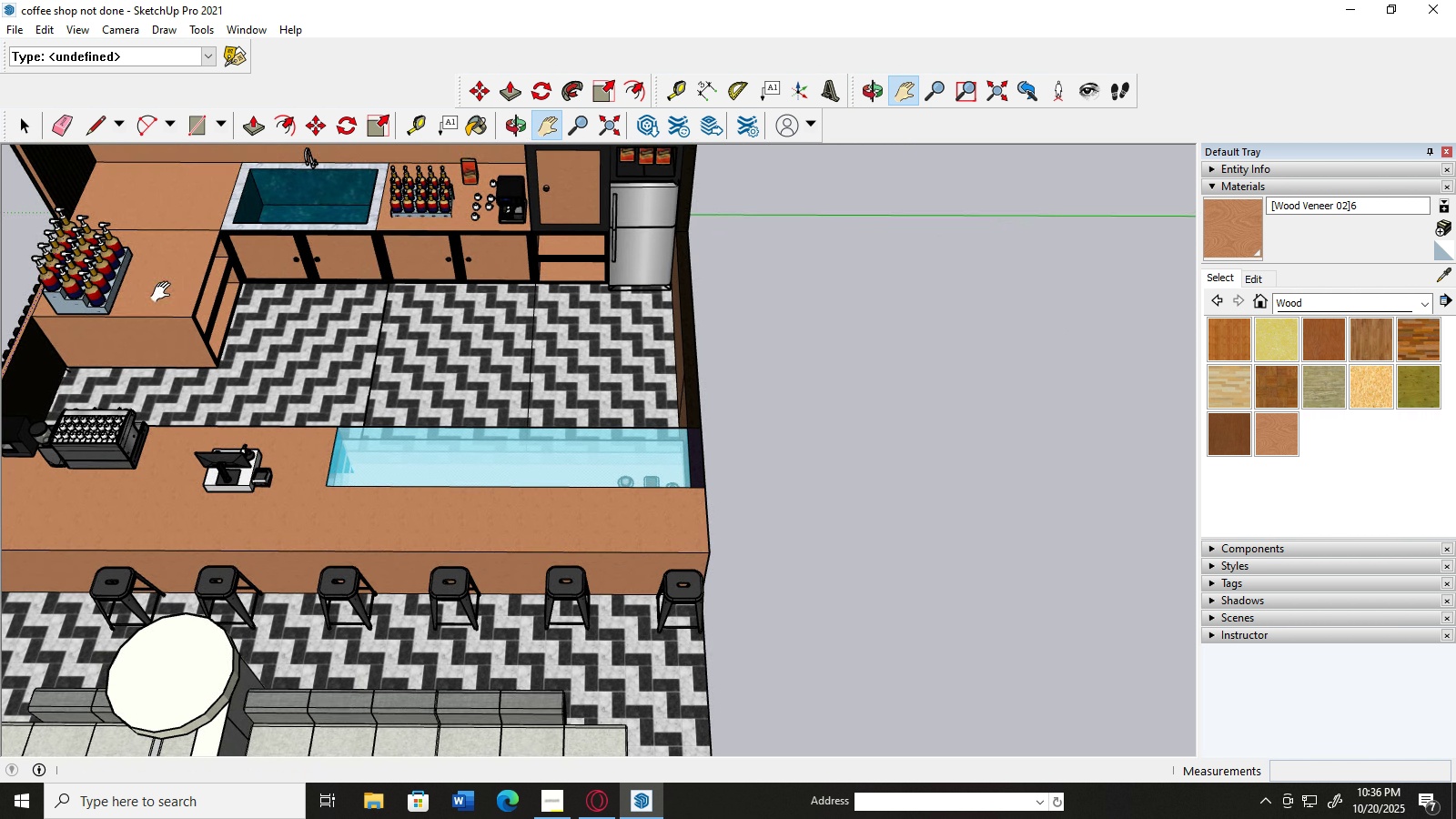 
scroll: coordinate [107, 318], scroll_direction: down, amount: 3.0
 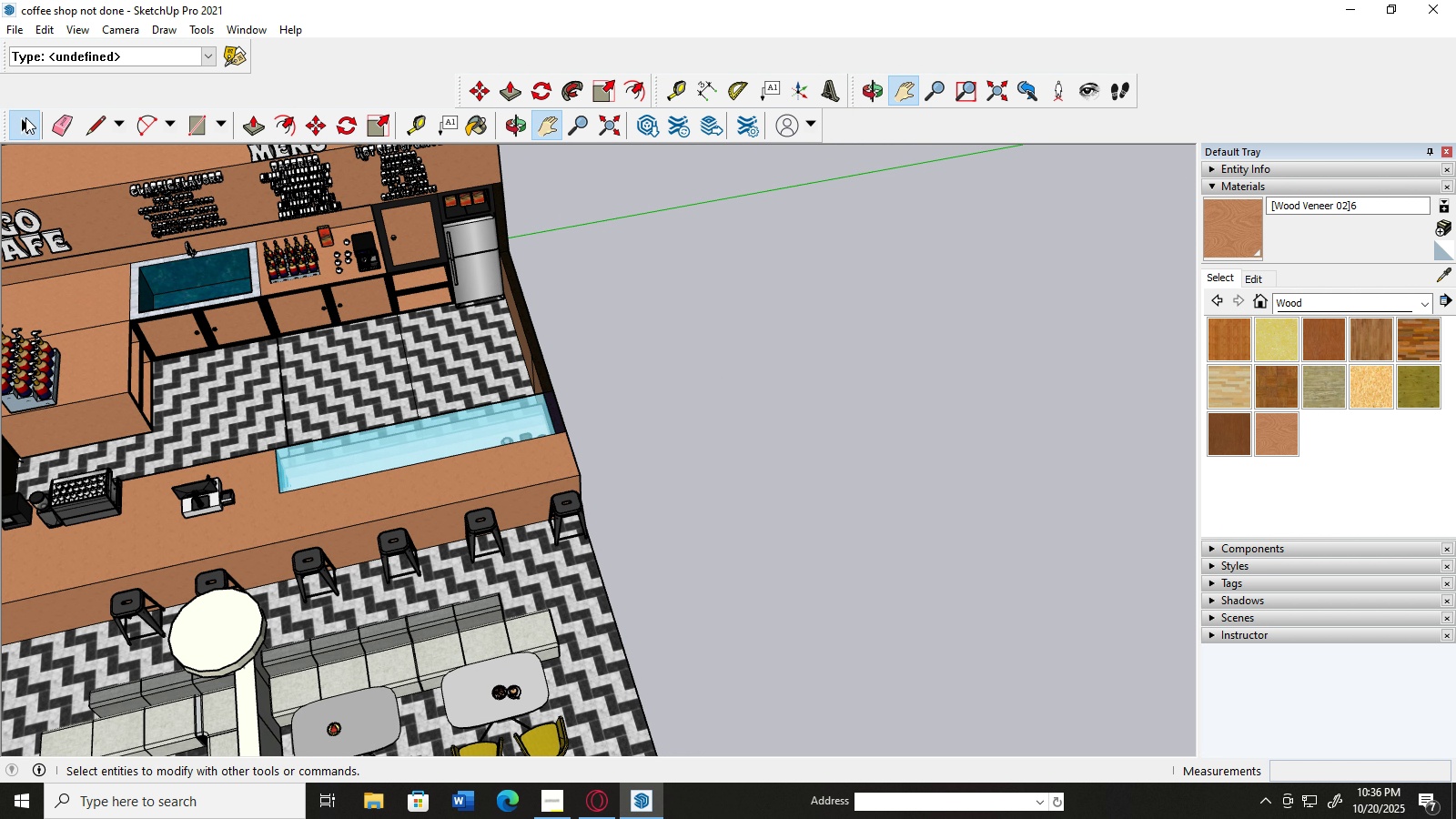 
left_click([25, 117])
 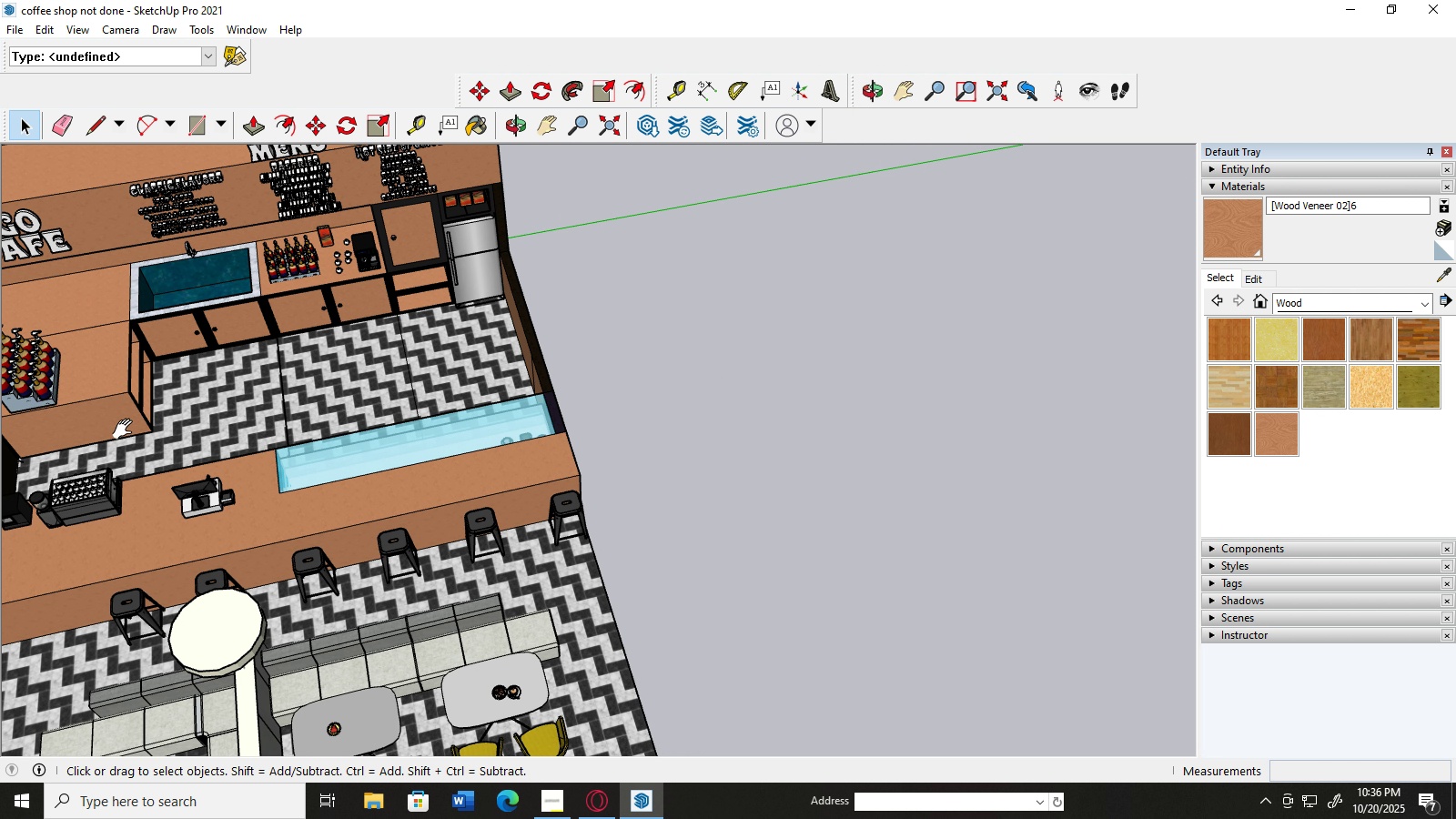 
key(H)
 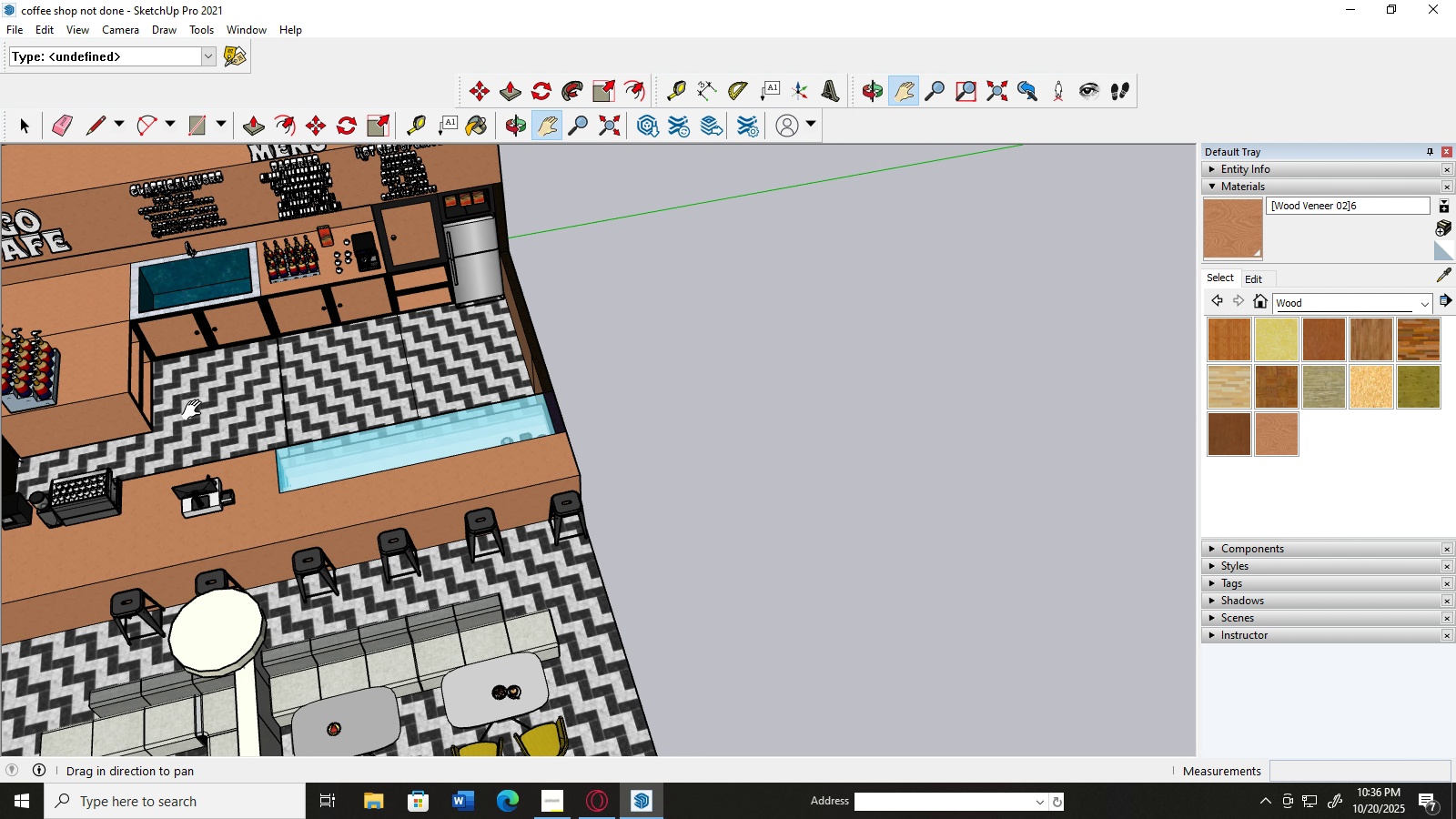 
left_click_drag(start_coordinate=[177, 415], to_coordinate=[446, 261])
 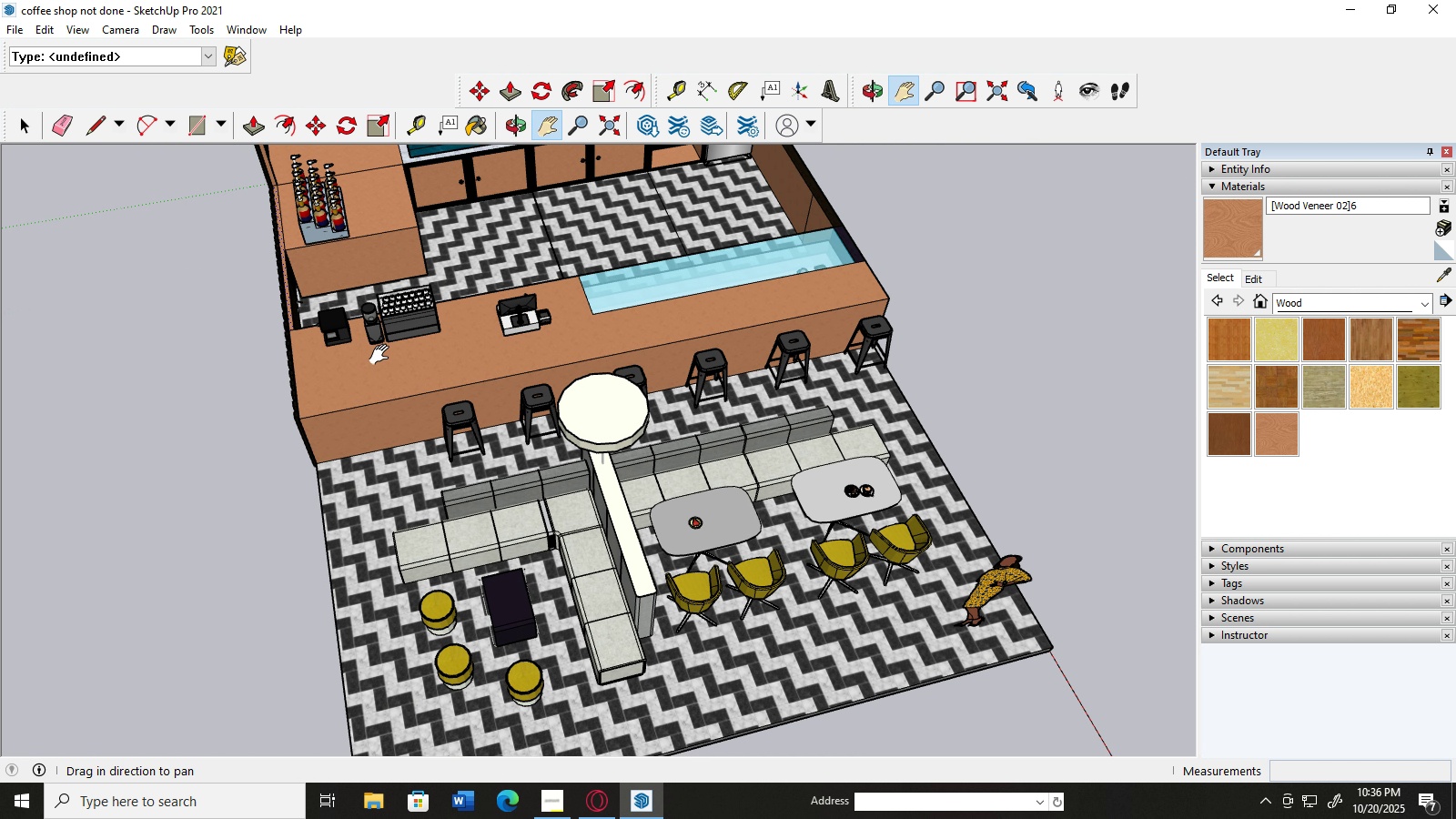 
scroll: coordinate [385, 369], scroll_direction: up, amount: 2.0
 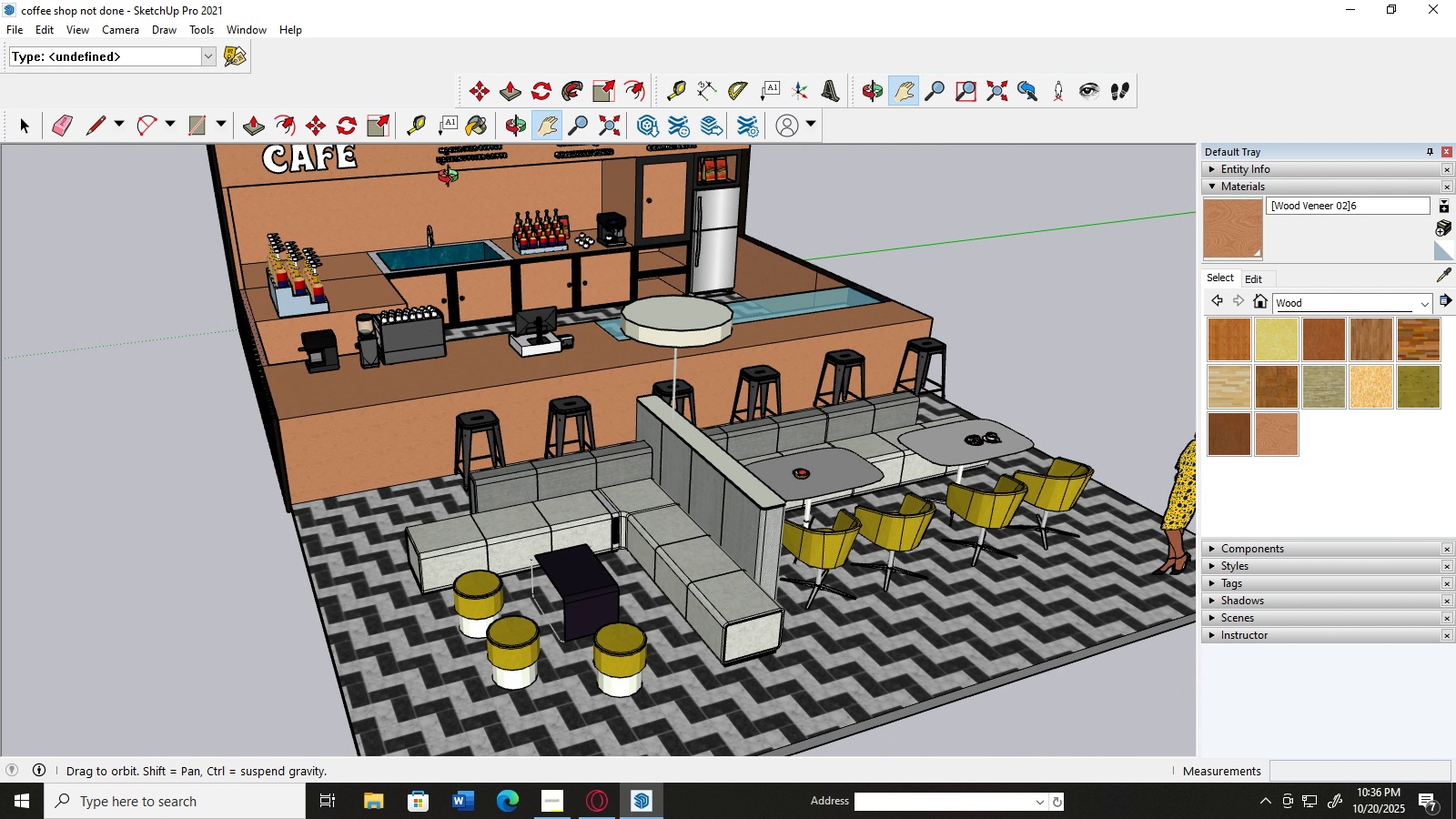 
scroll: coordinate [452, 179], scroll_direction: down, amount: 4.0
 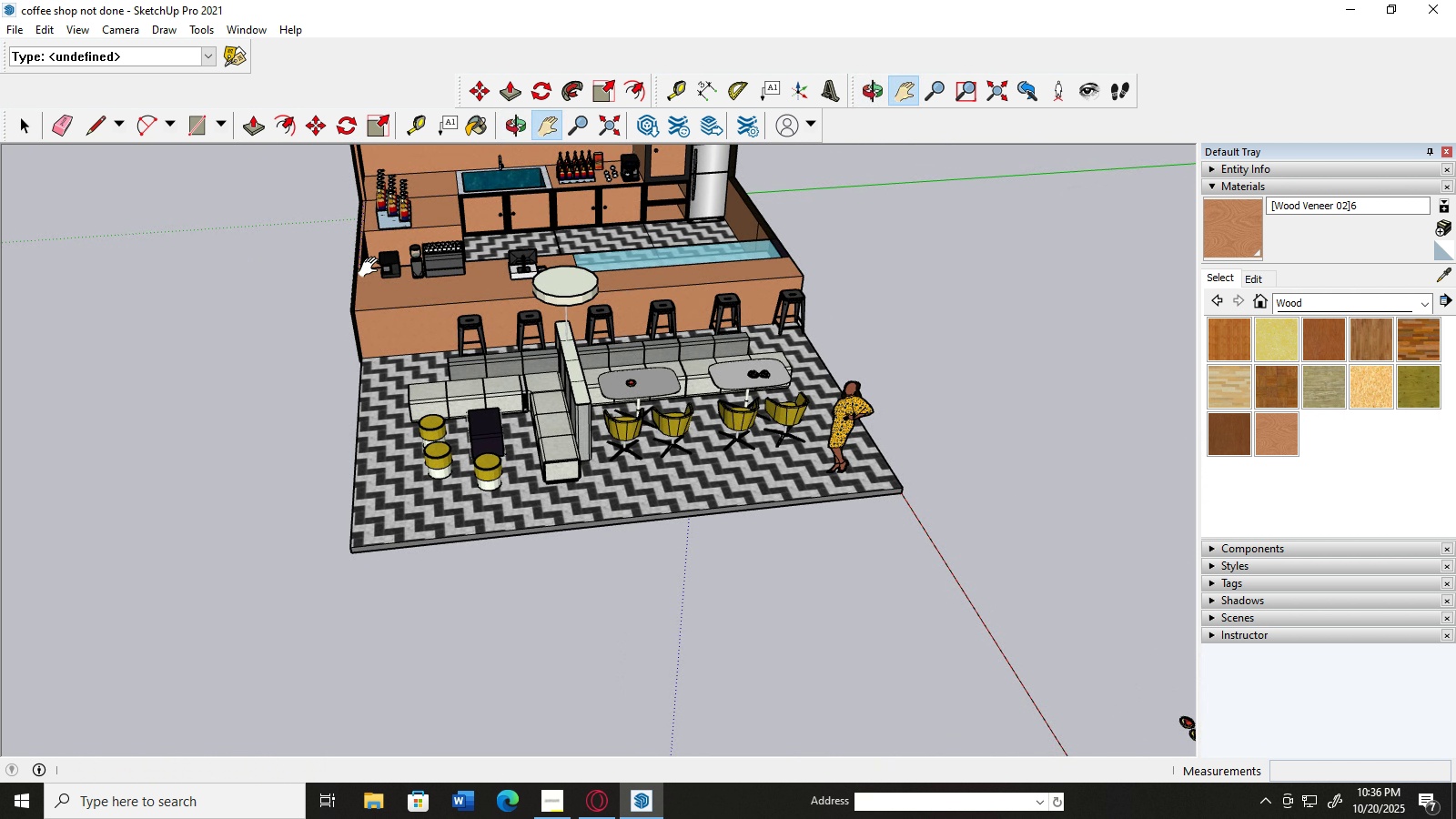 
scroll: coordinate [836, 450], scroll_direction: up, amount: 3.0
 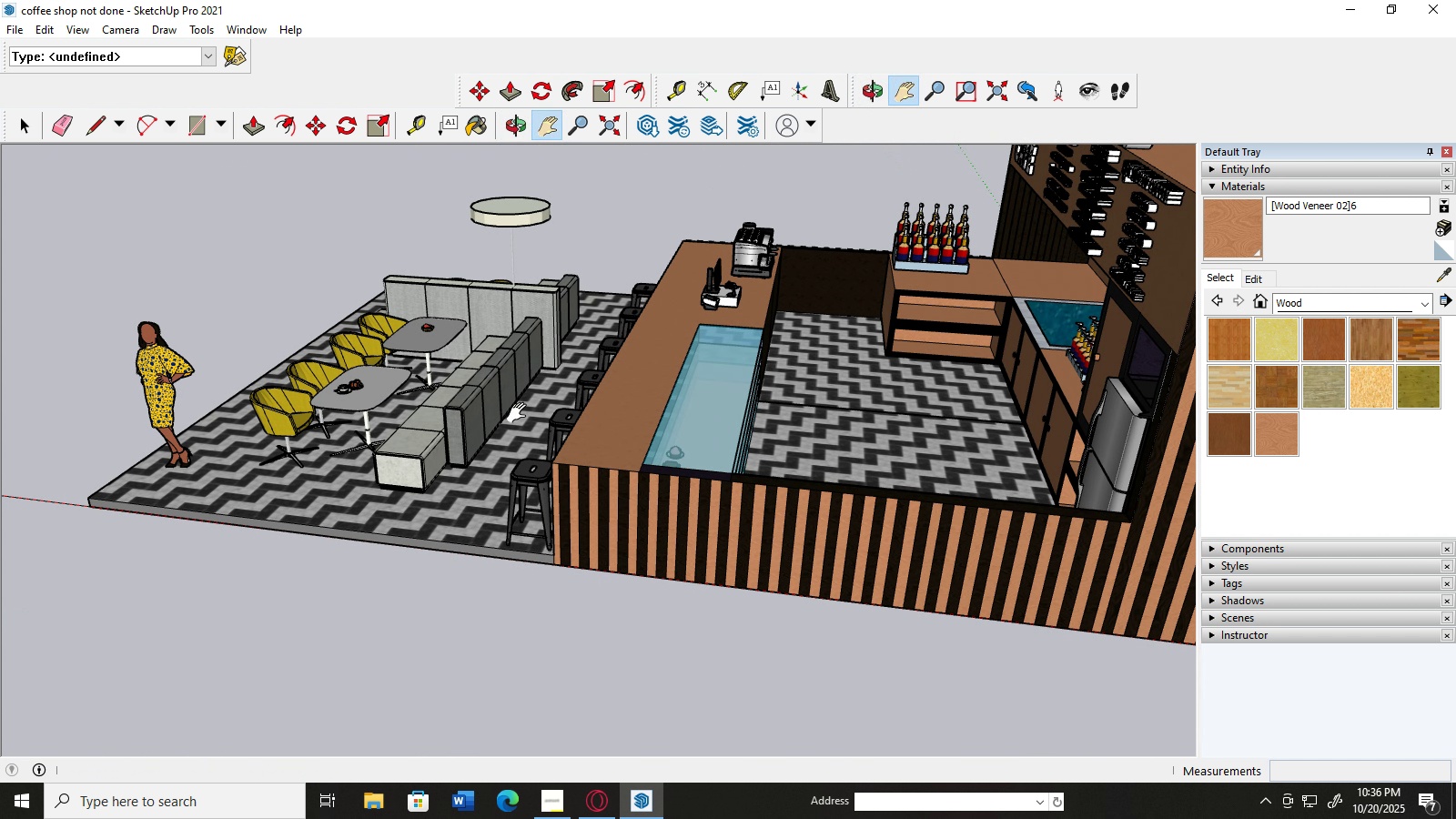 
scroll: coordinate [667, 418], scroll_direction: down, amount: 3.0
 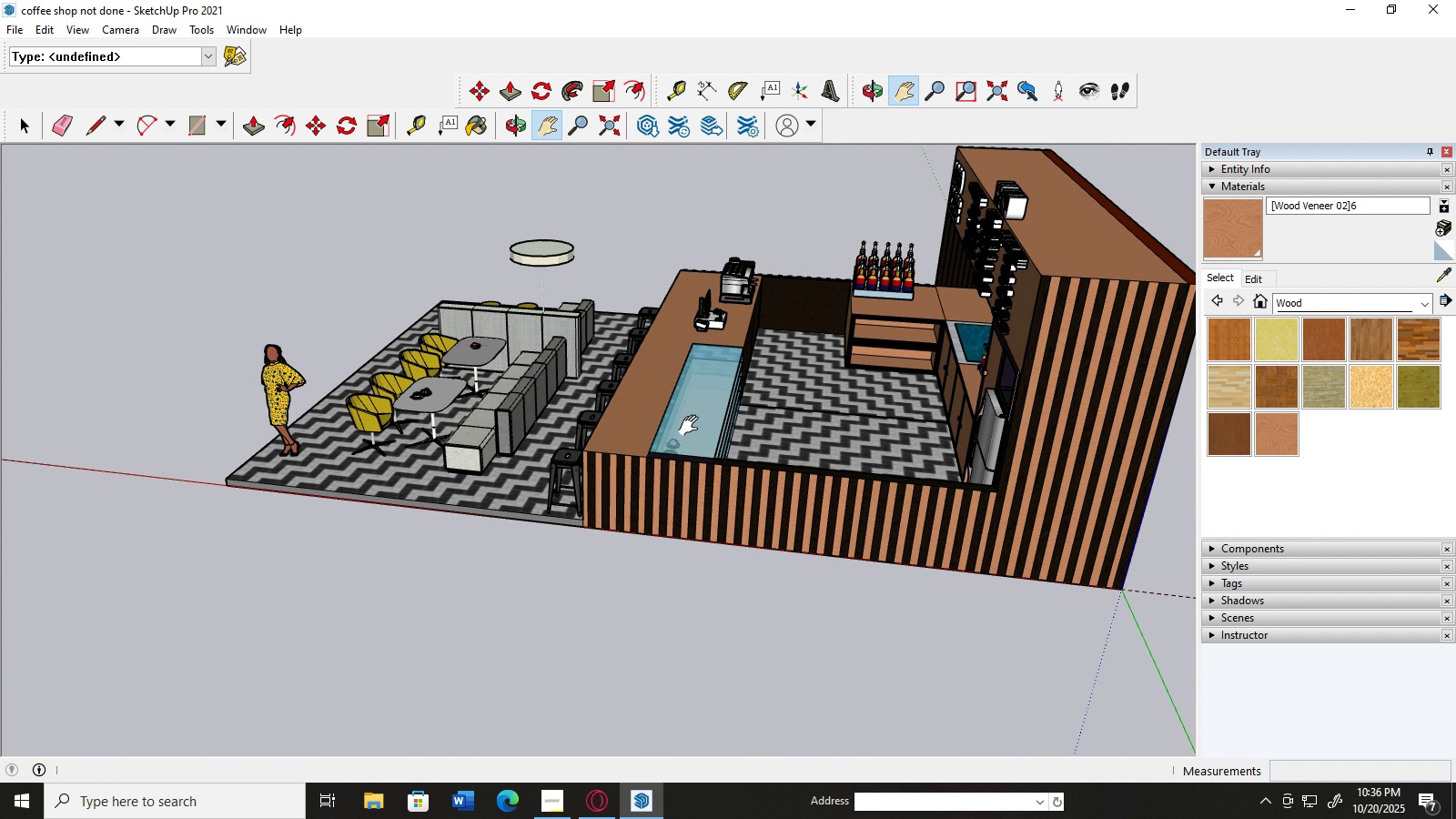 
key(H)
 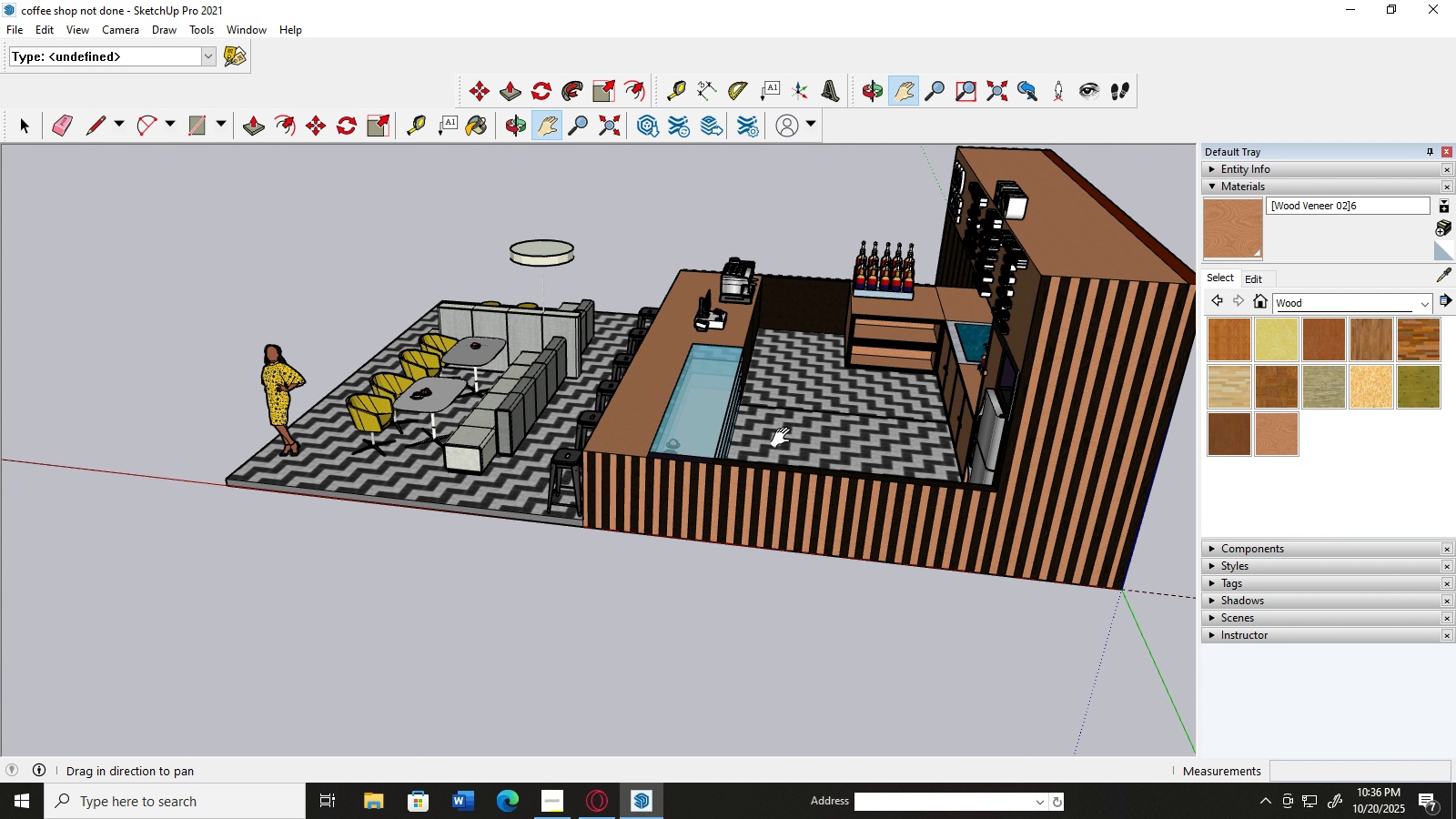 
left_click_drag(start_coordinate=[786, 435], to_coordinate=[678, 481])
 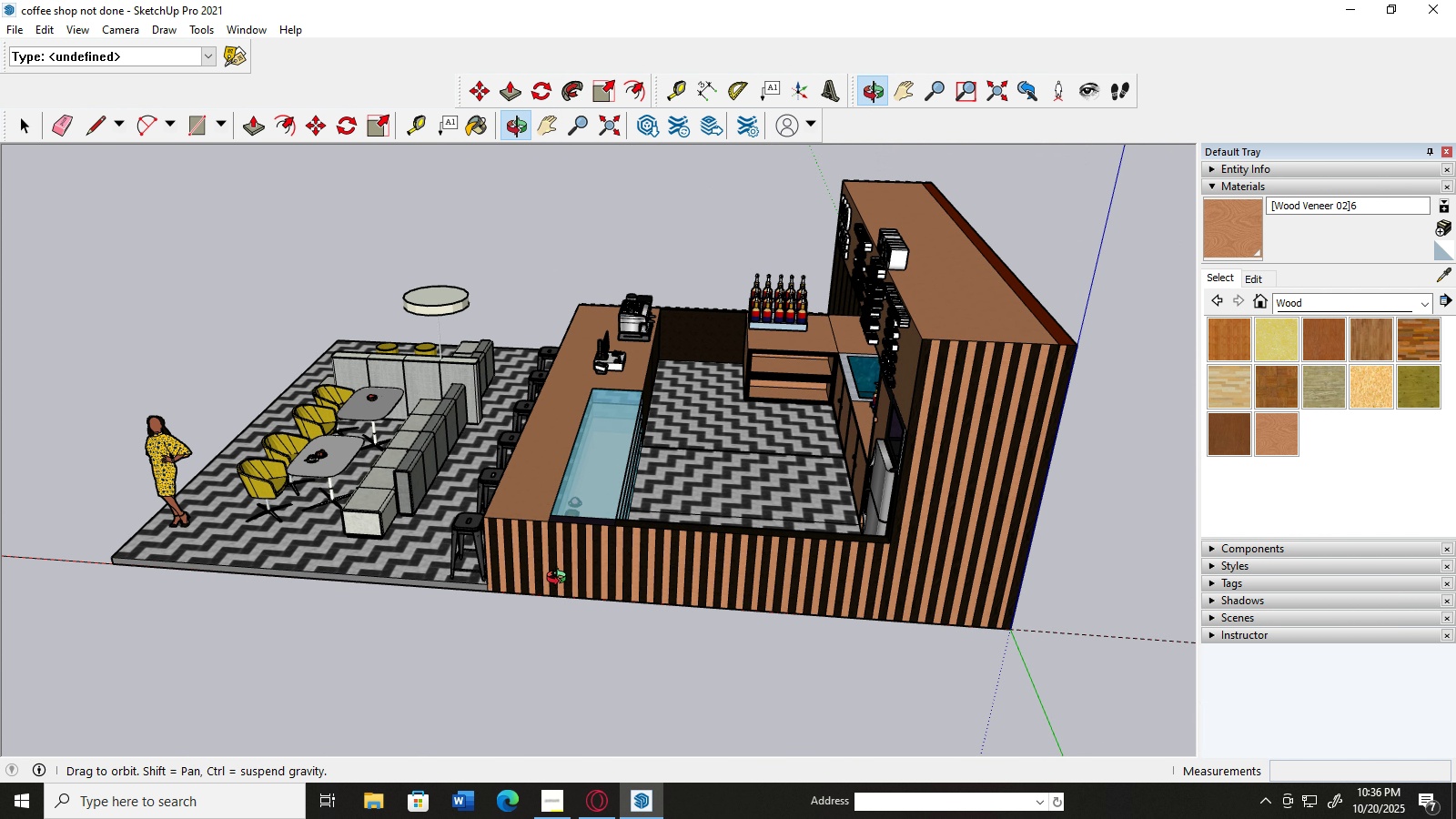 
wait(5.84)
 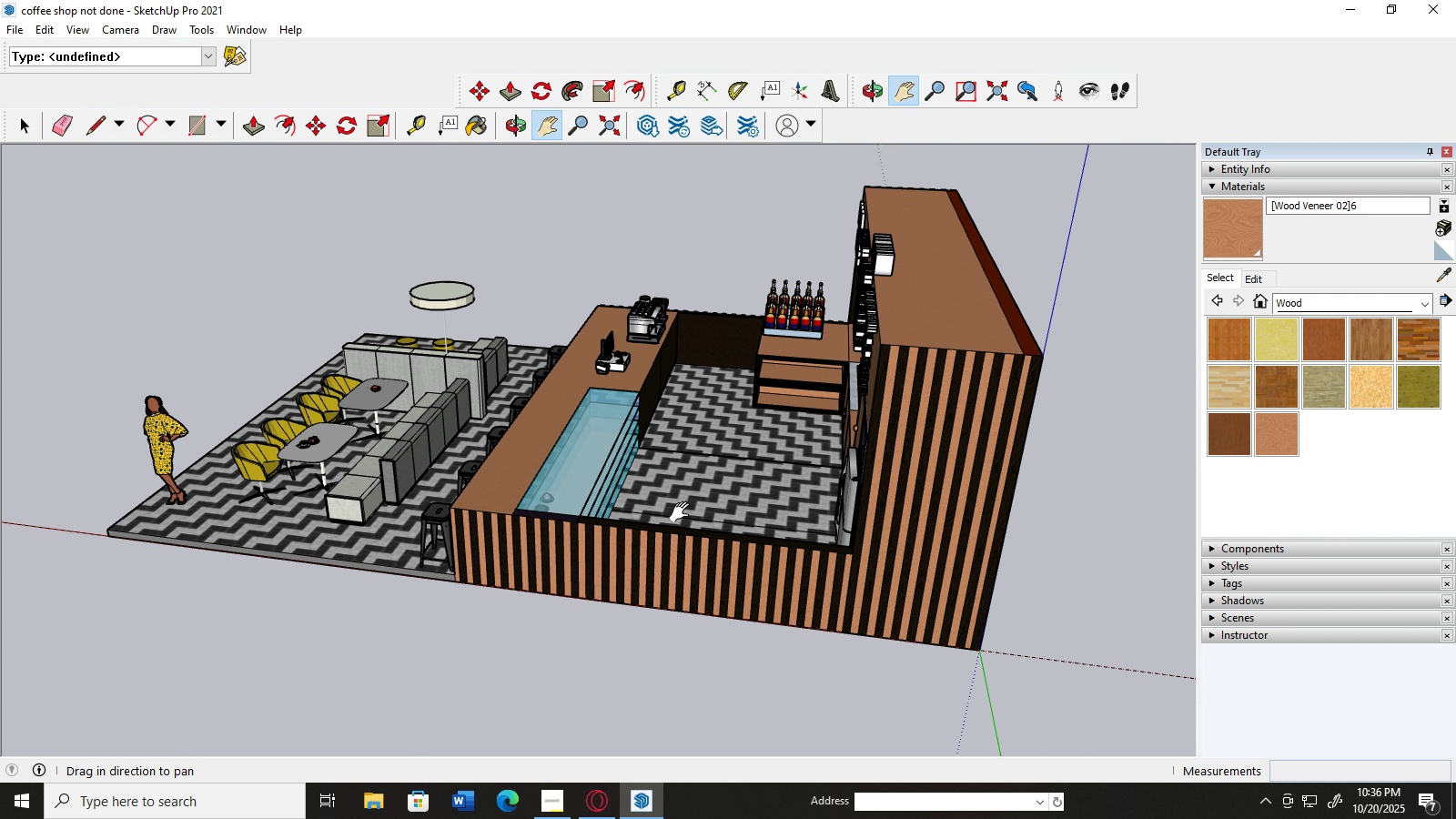 
scroll: coordinate [737, 532], scroll_direction: up, amount: 10.0
 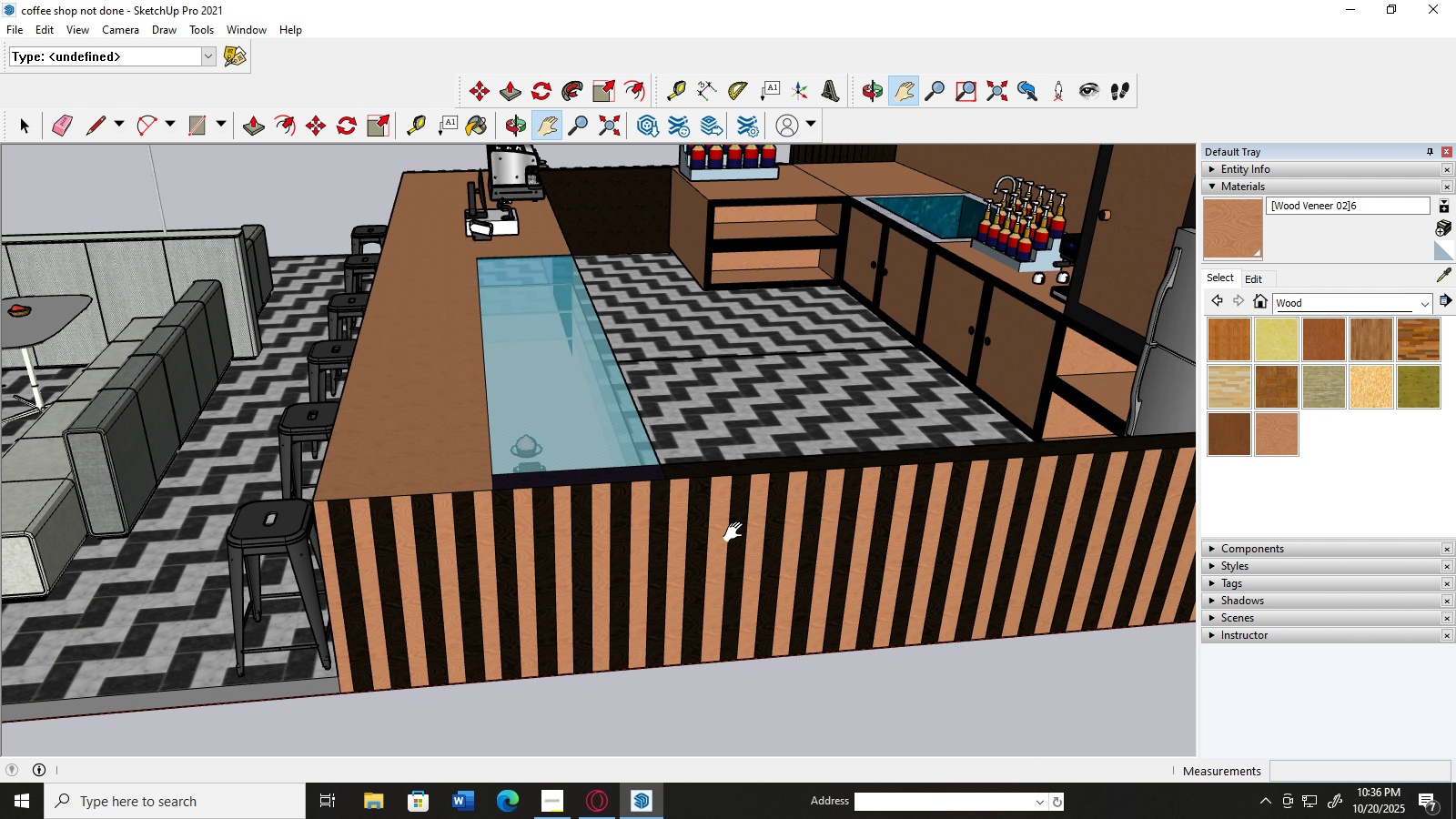 